 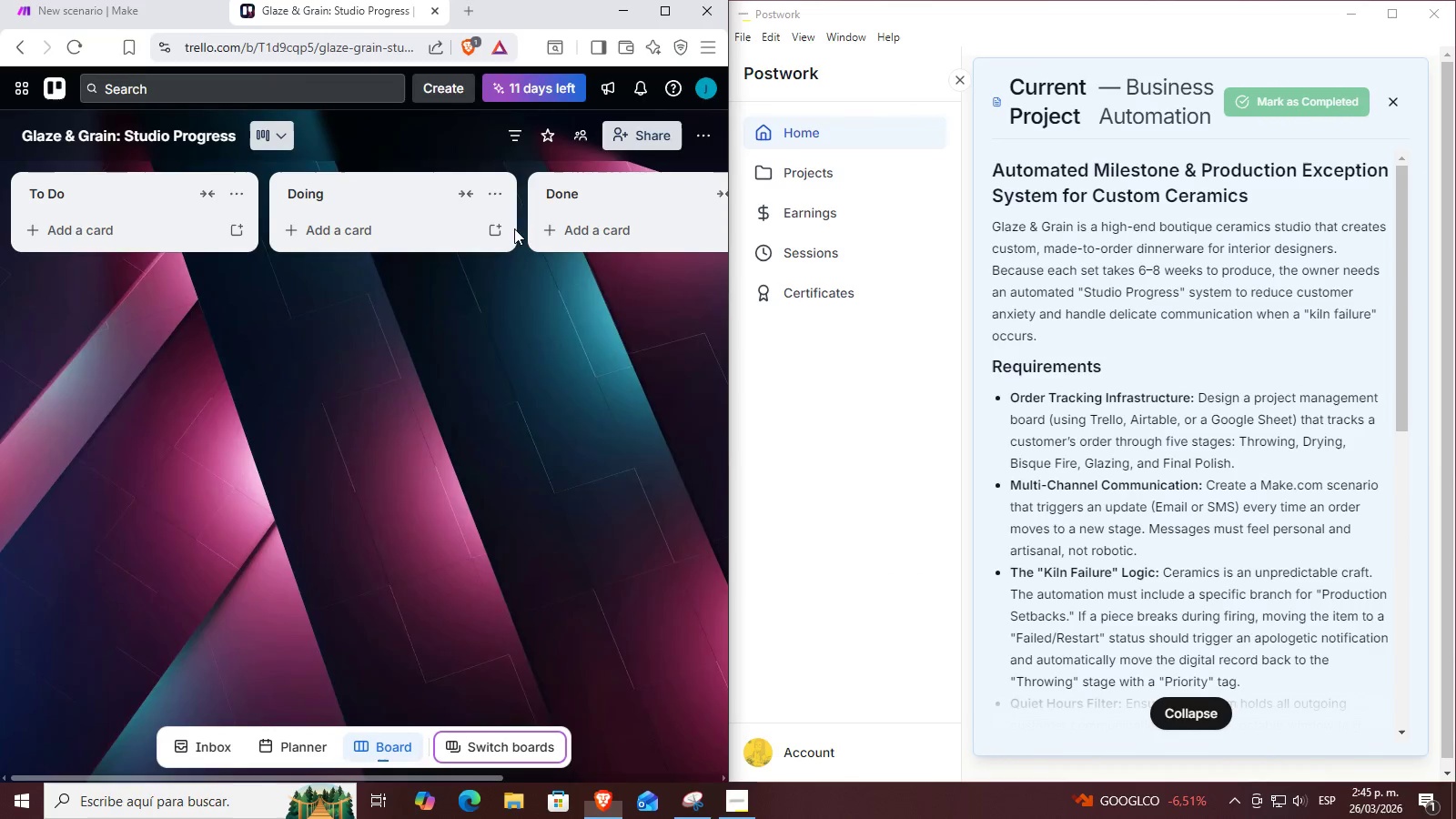 
left_click([68, 192])
 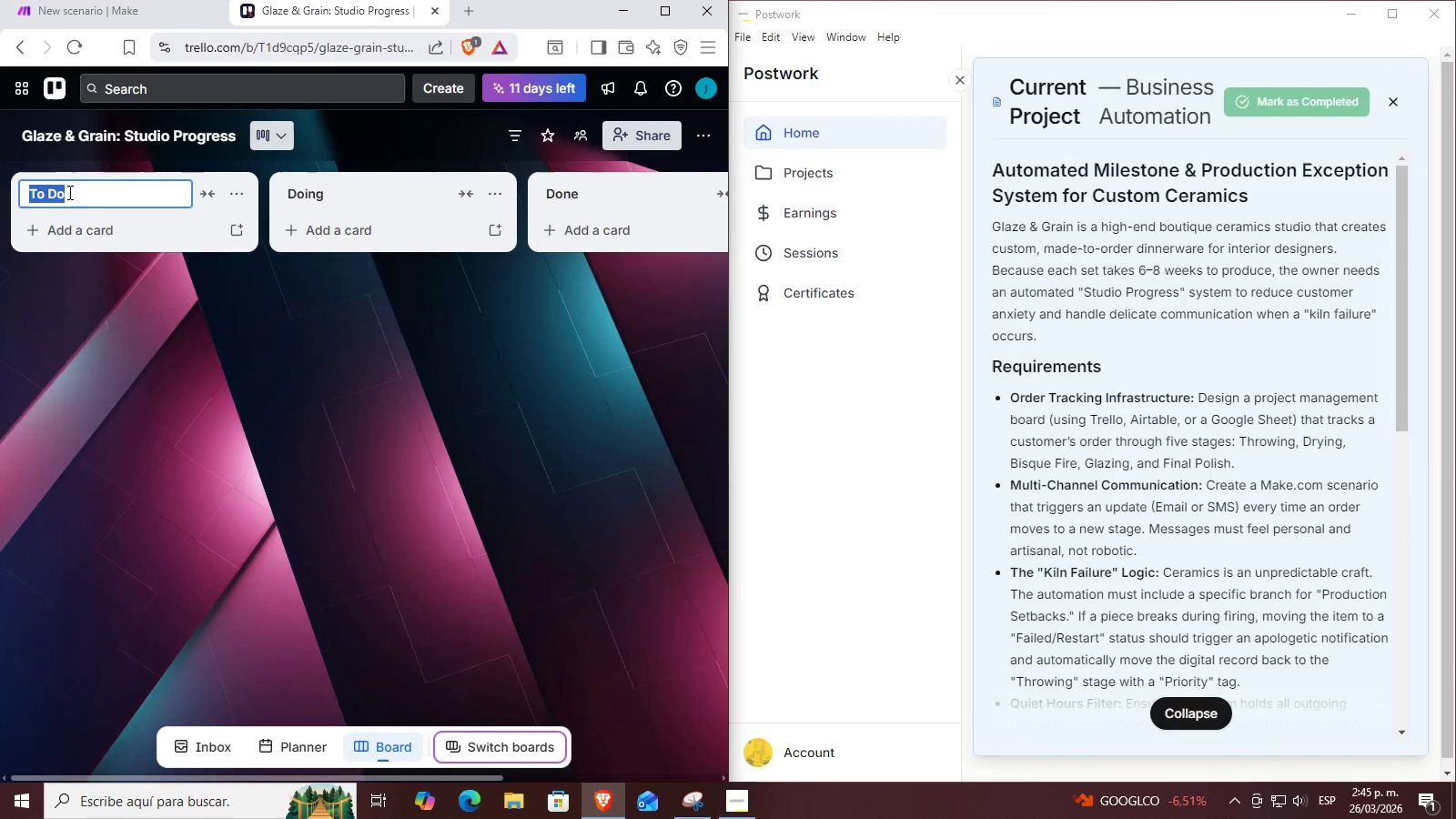 
key(Backspace)
type(Thriw)
key(Backspace)
key(Backspace)
type(owing)
 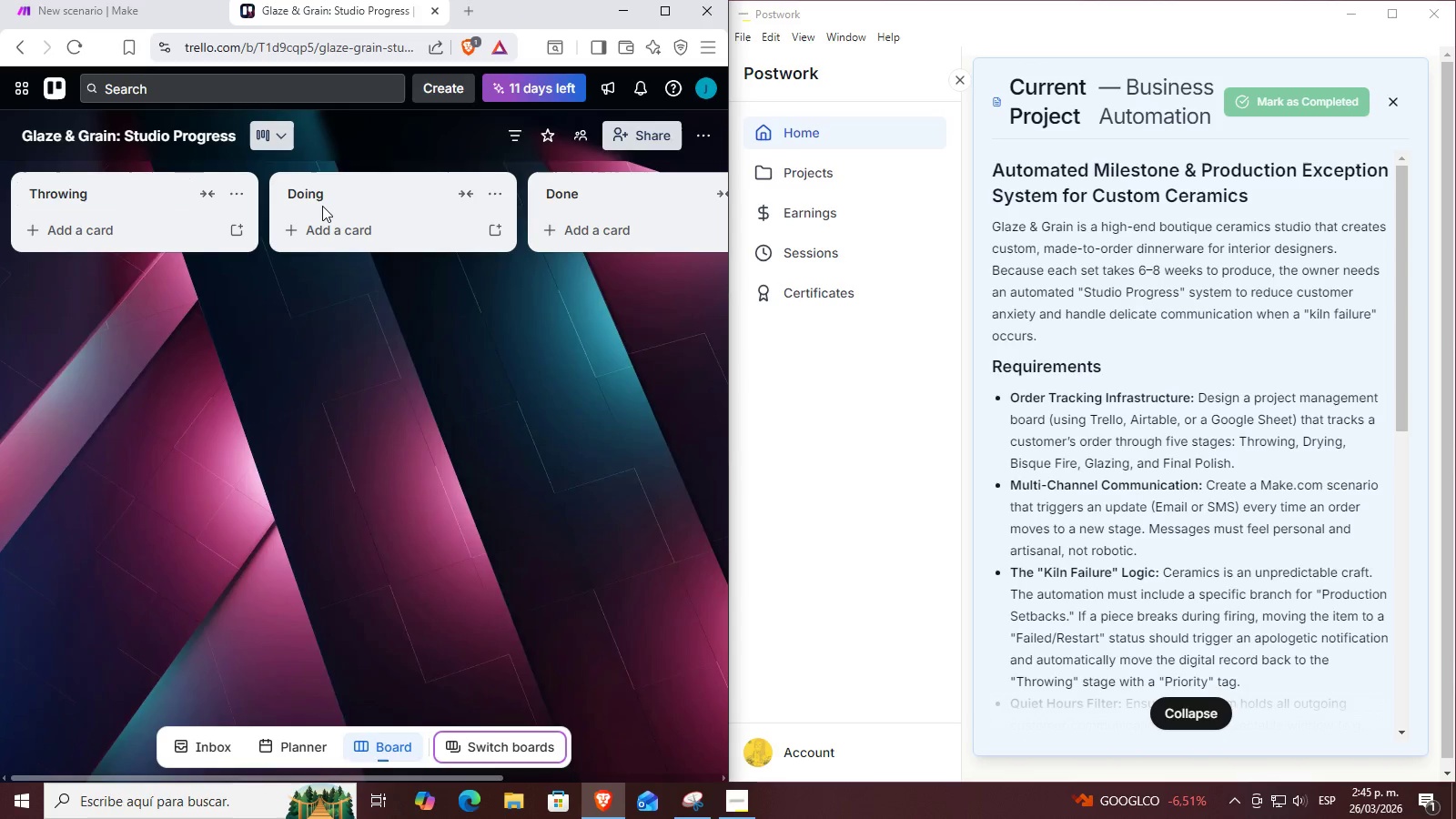 
double_click([316, 197])
 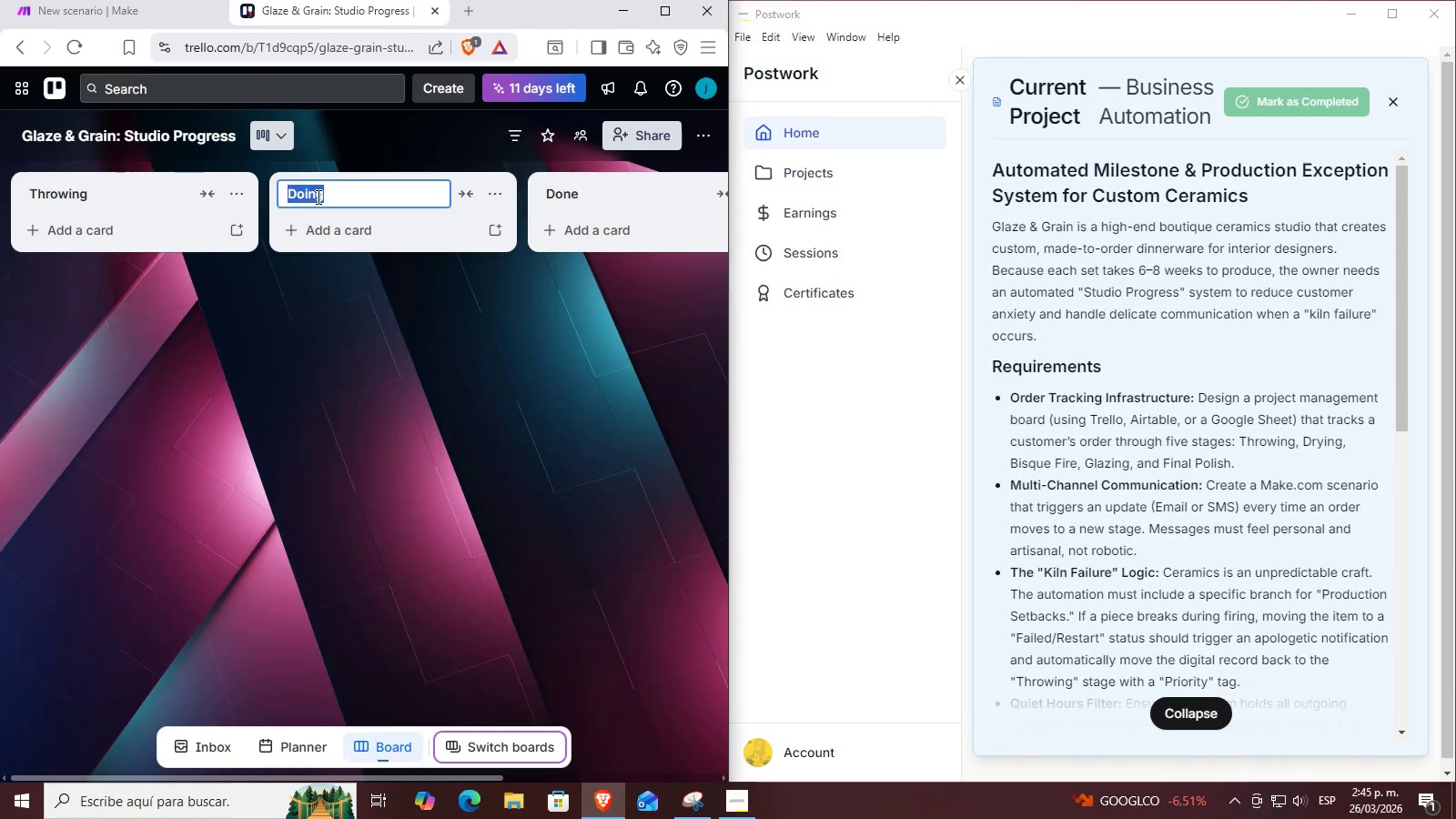 
type(Drying)
 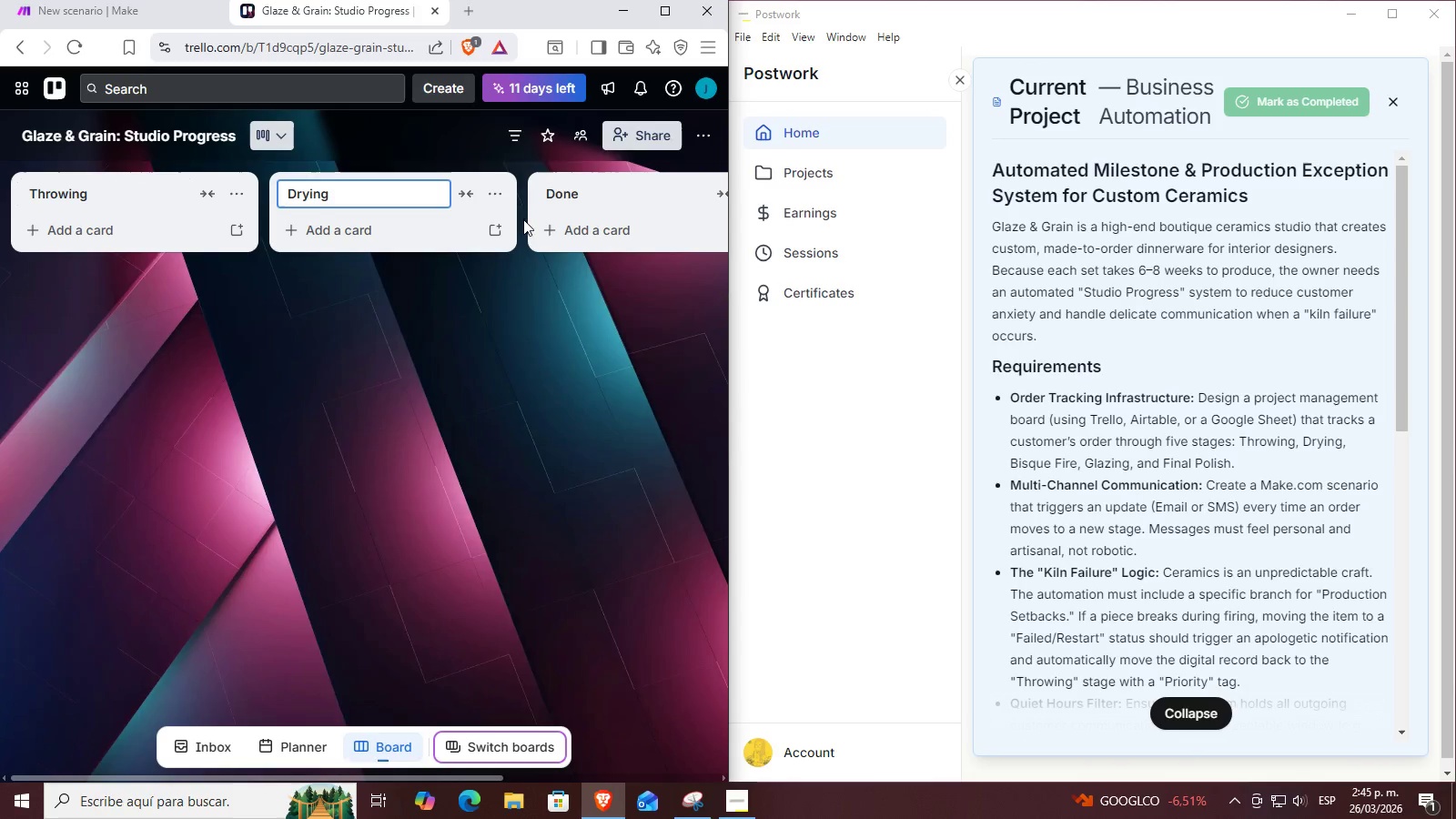 
left_click([561, 186])
 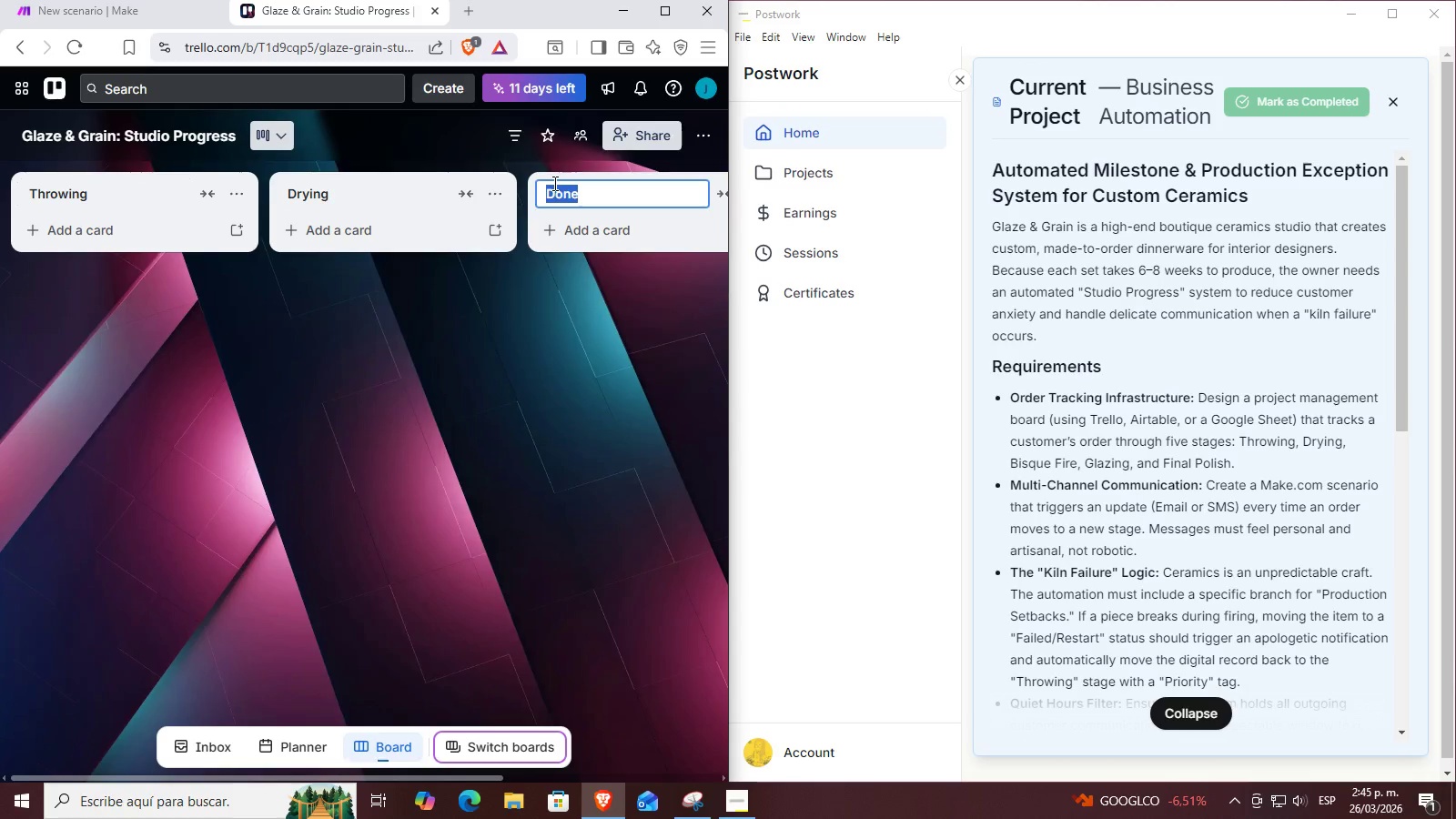 
key(Backspace)
type(Bus)
key(Backspace)
key(Backspace)
type(isque Fire)
 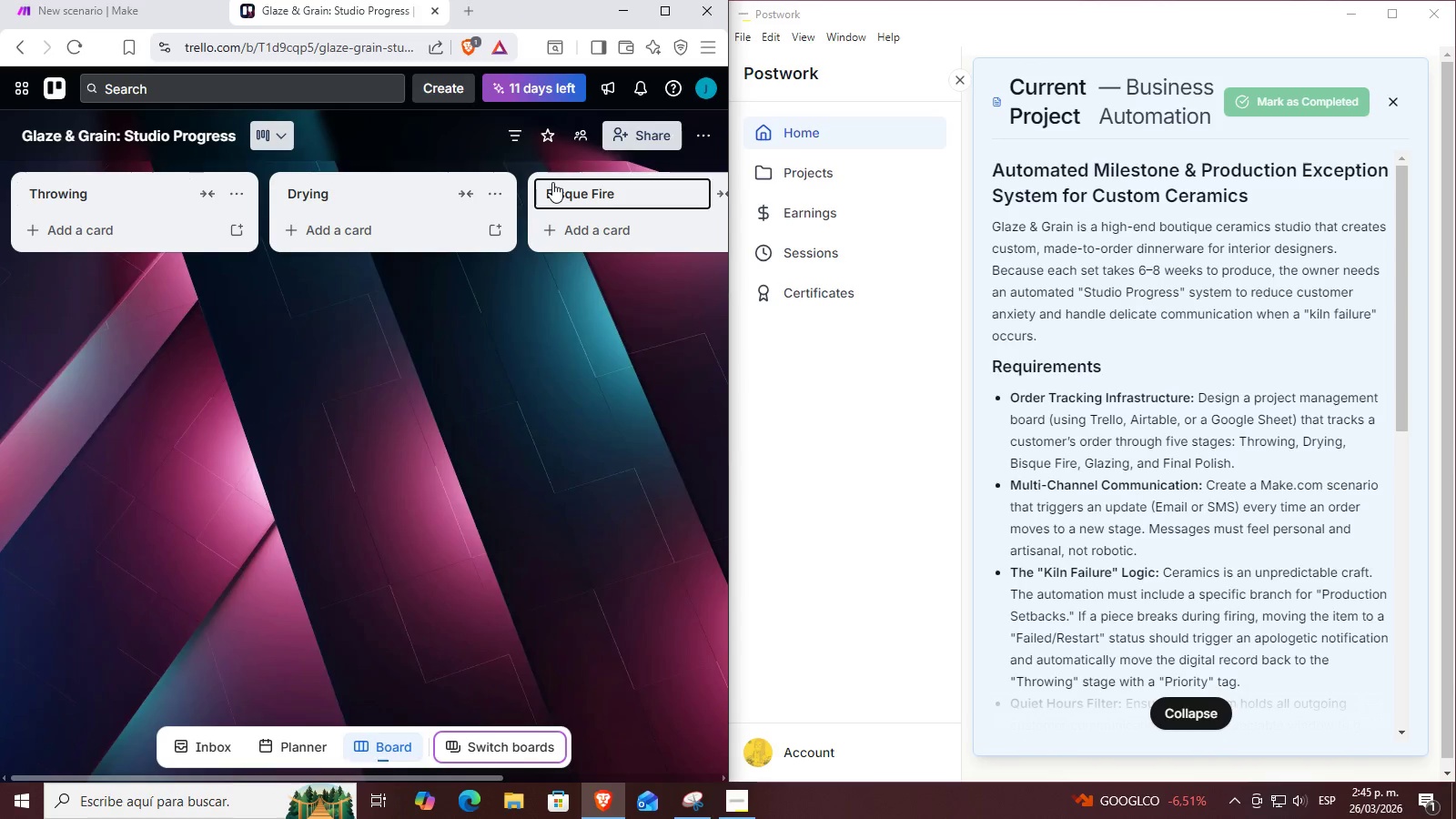 
 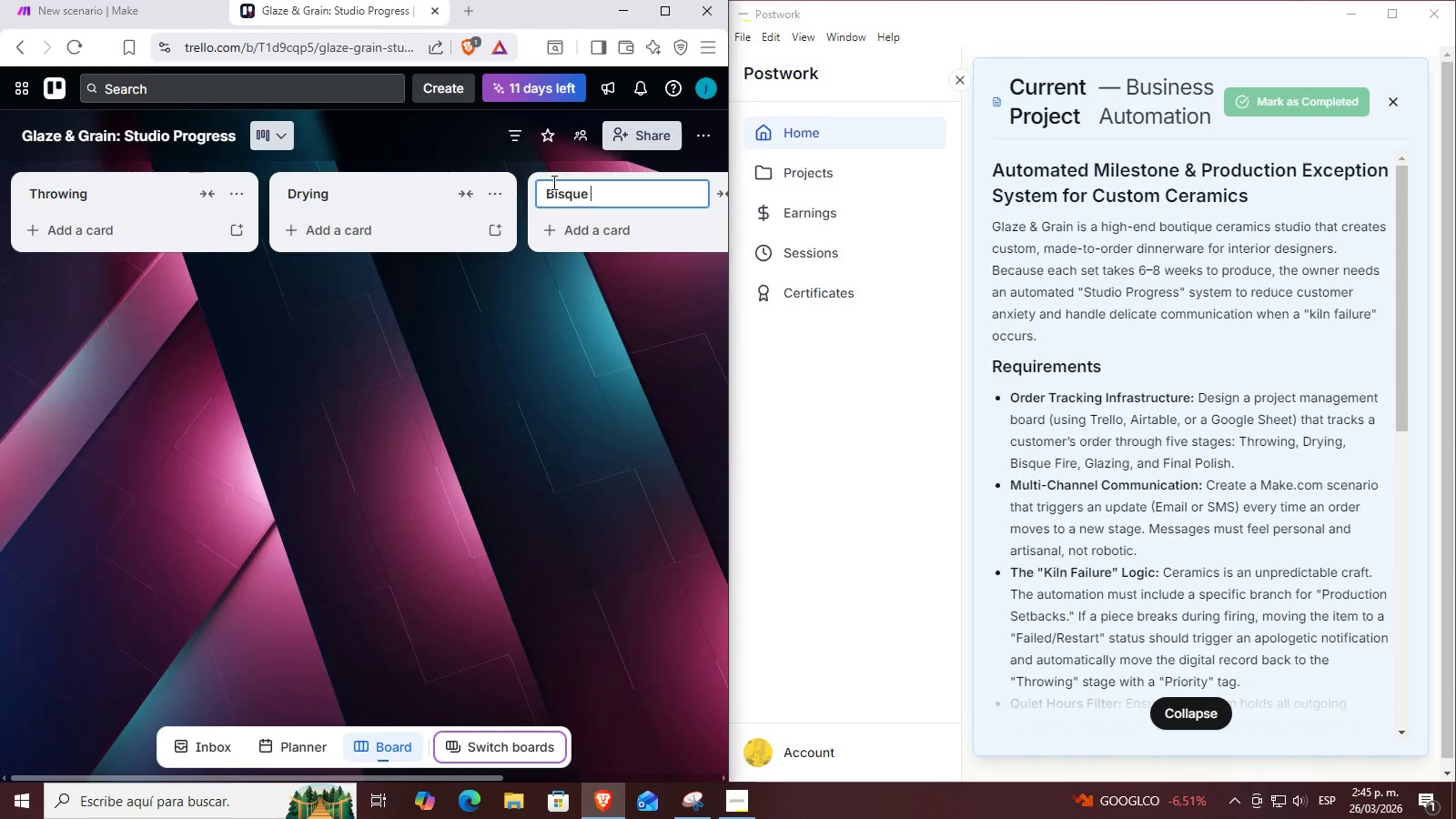 
key(Enter)
 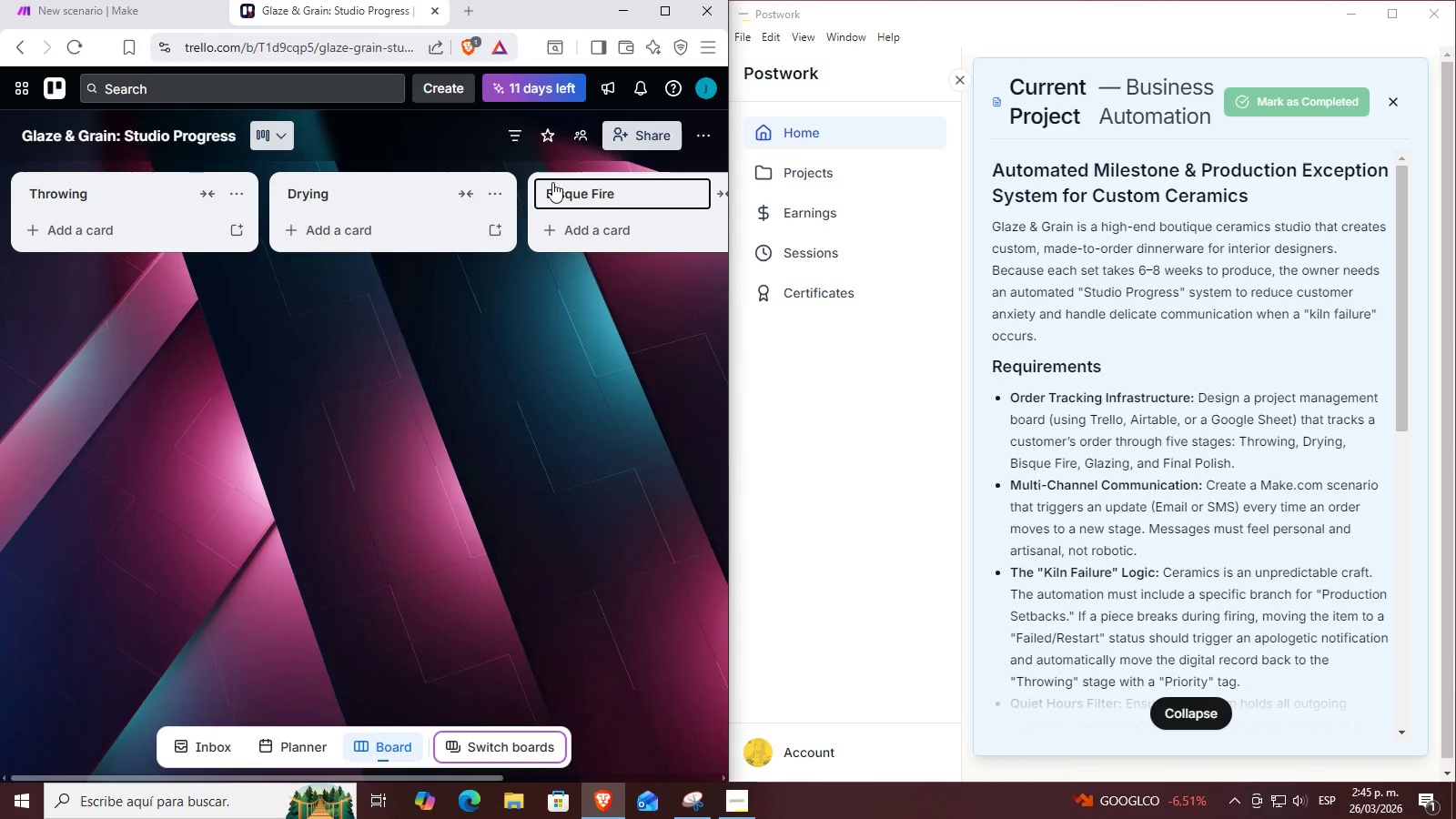 
scroll: coordinate [509, 530], scroll_direction: down, amount: 2.0
 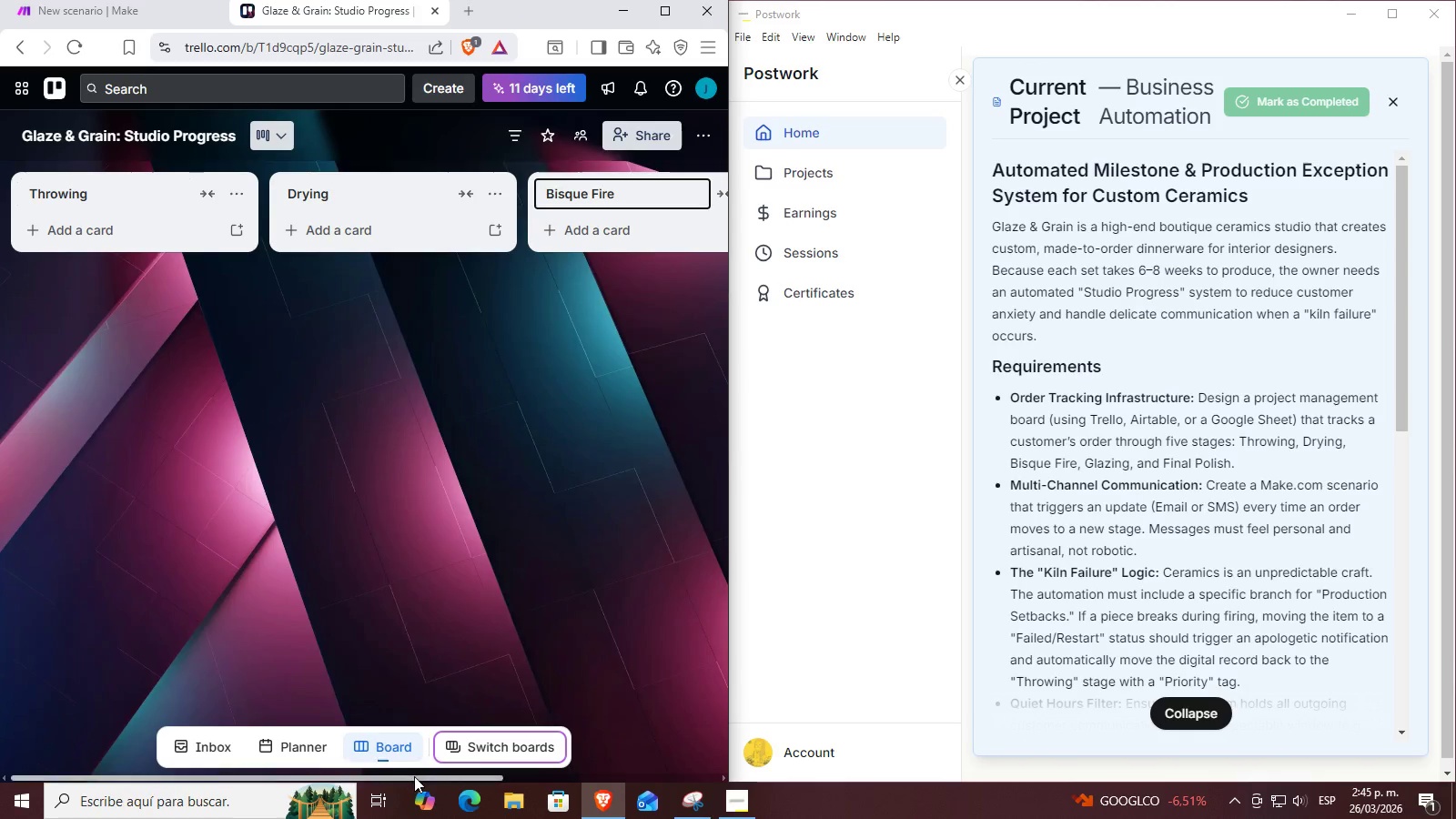 
left_click_drag(start_coordinate=[414, 776], to_coordinate=[529, 762])
 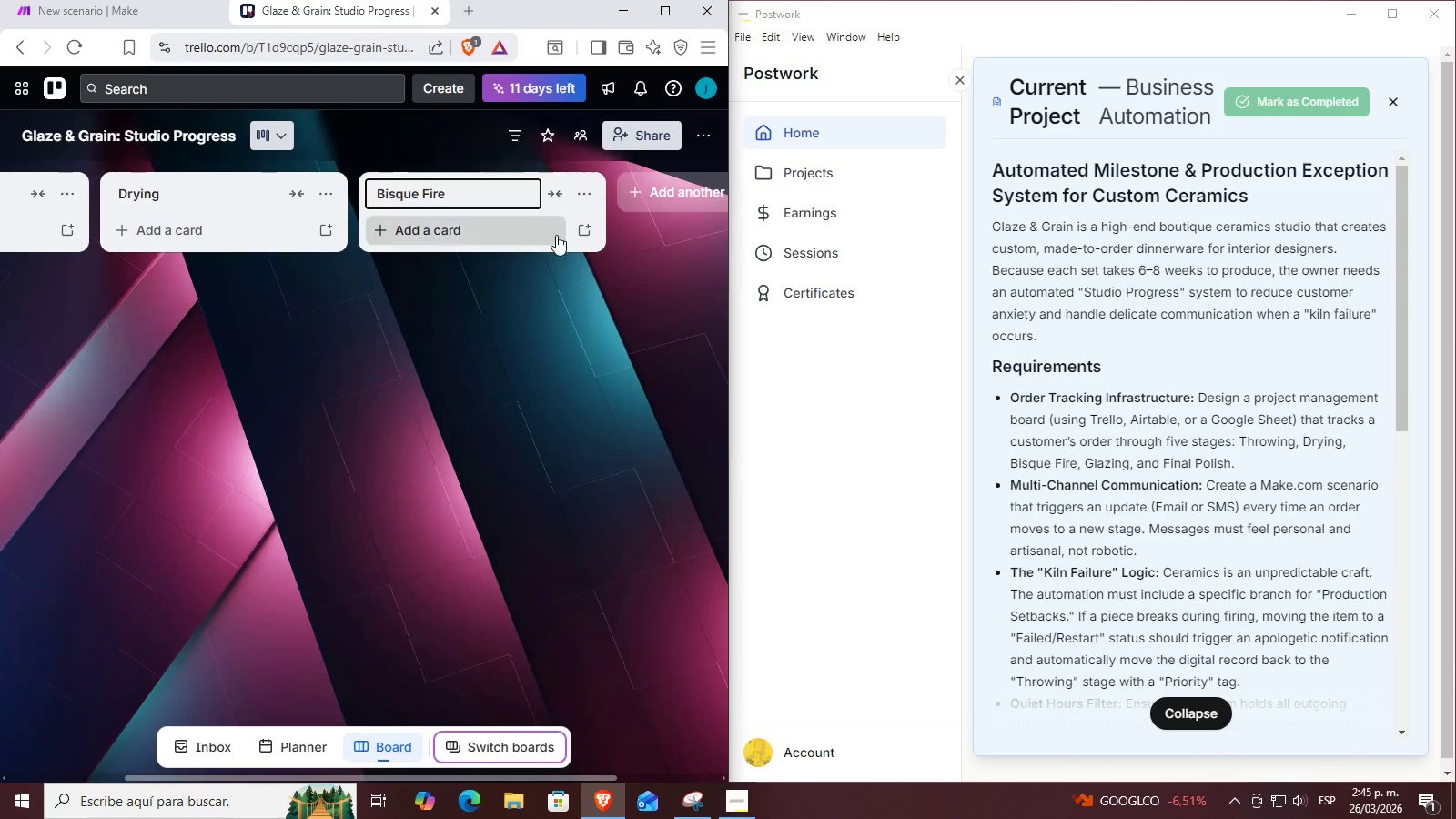 
left_click([577, 313])
 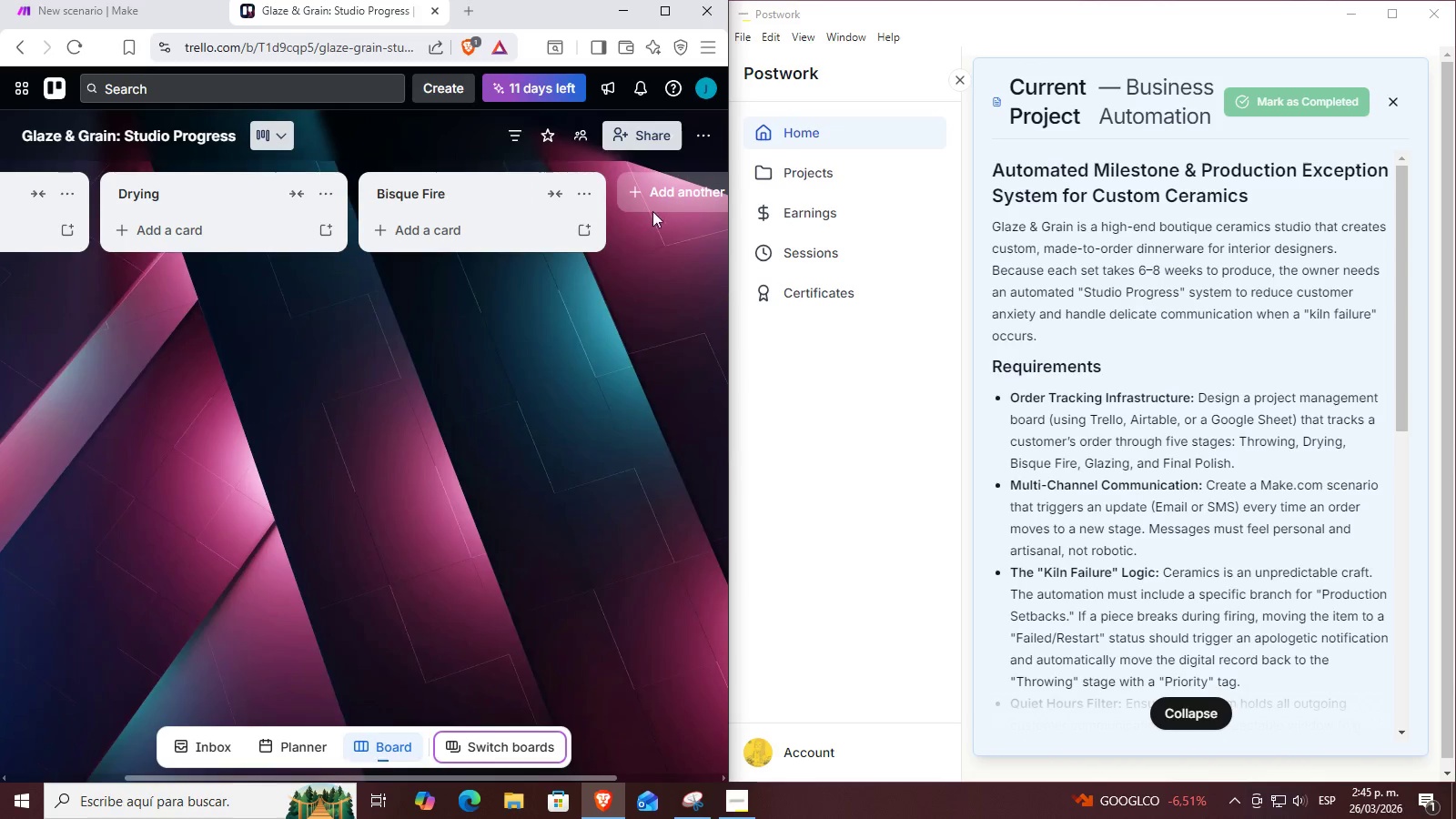 
left_click([665, 199])
 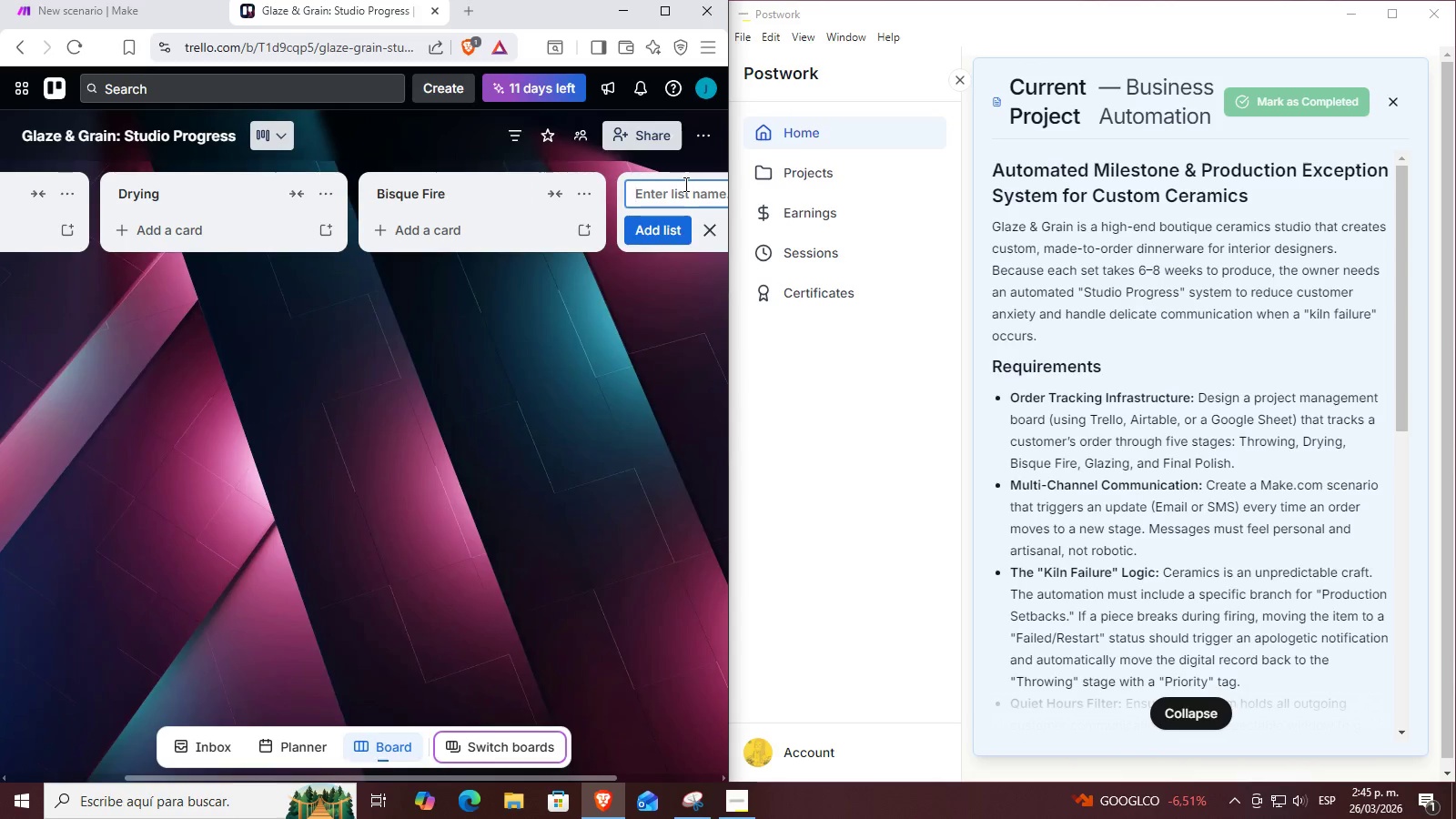 
type(Glazo)
key(Backspace)
type(ing)
 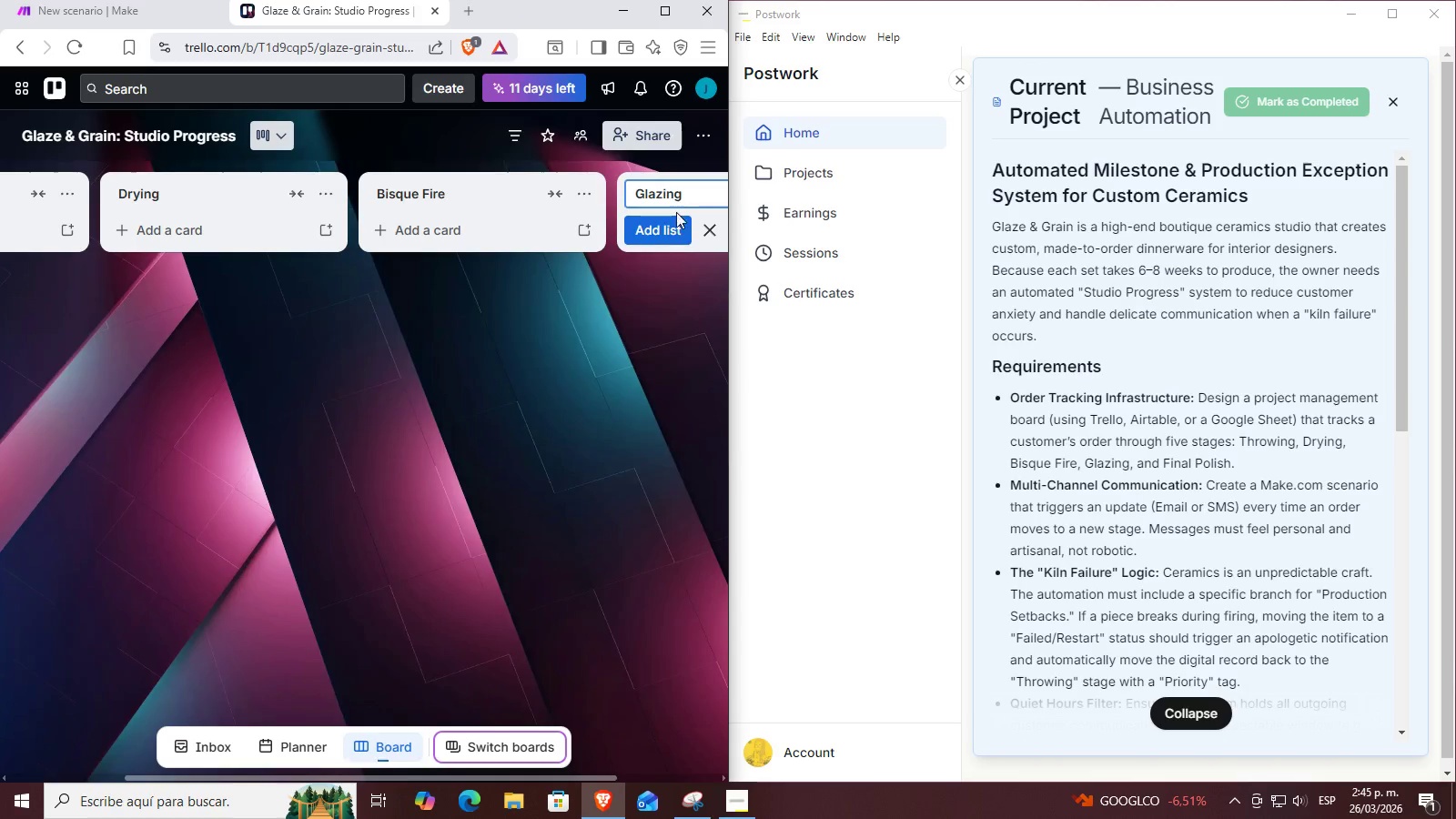 
left_click([673, 224])
 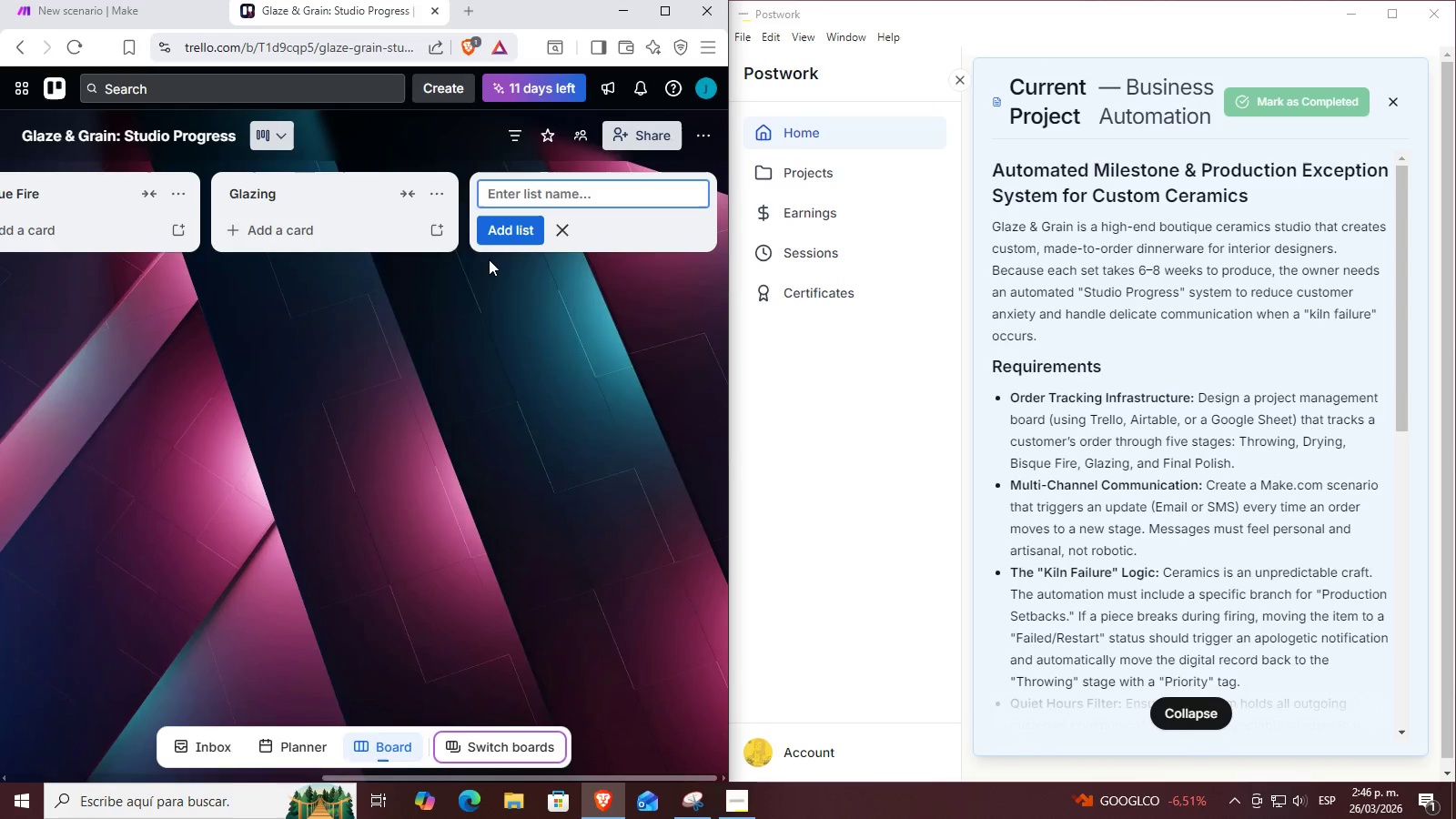 
type(Final Polish)
 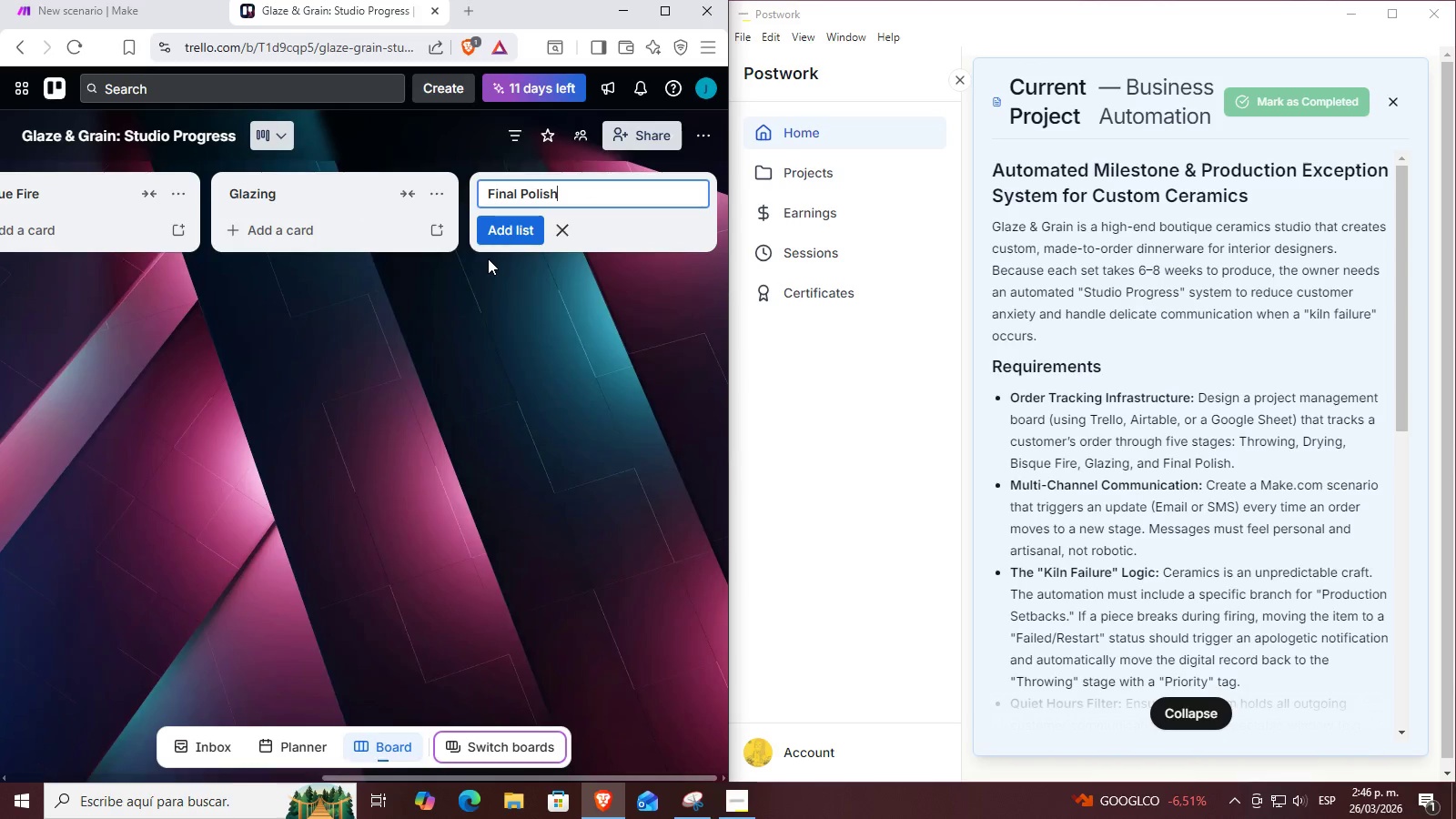 
left_click_drag(start_coordinate=[491, 227], to_coordinate=[487, 225])
 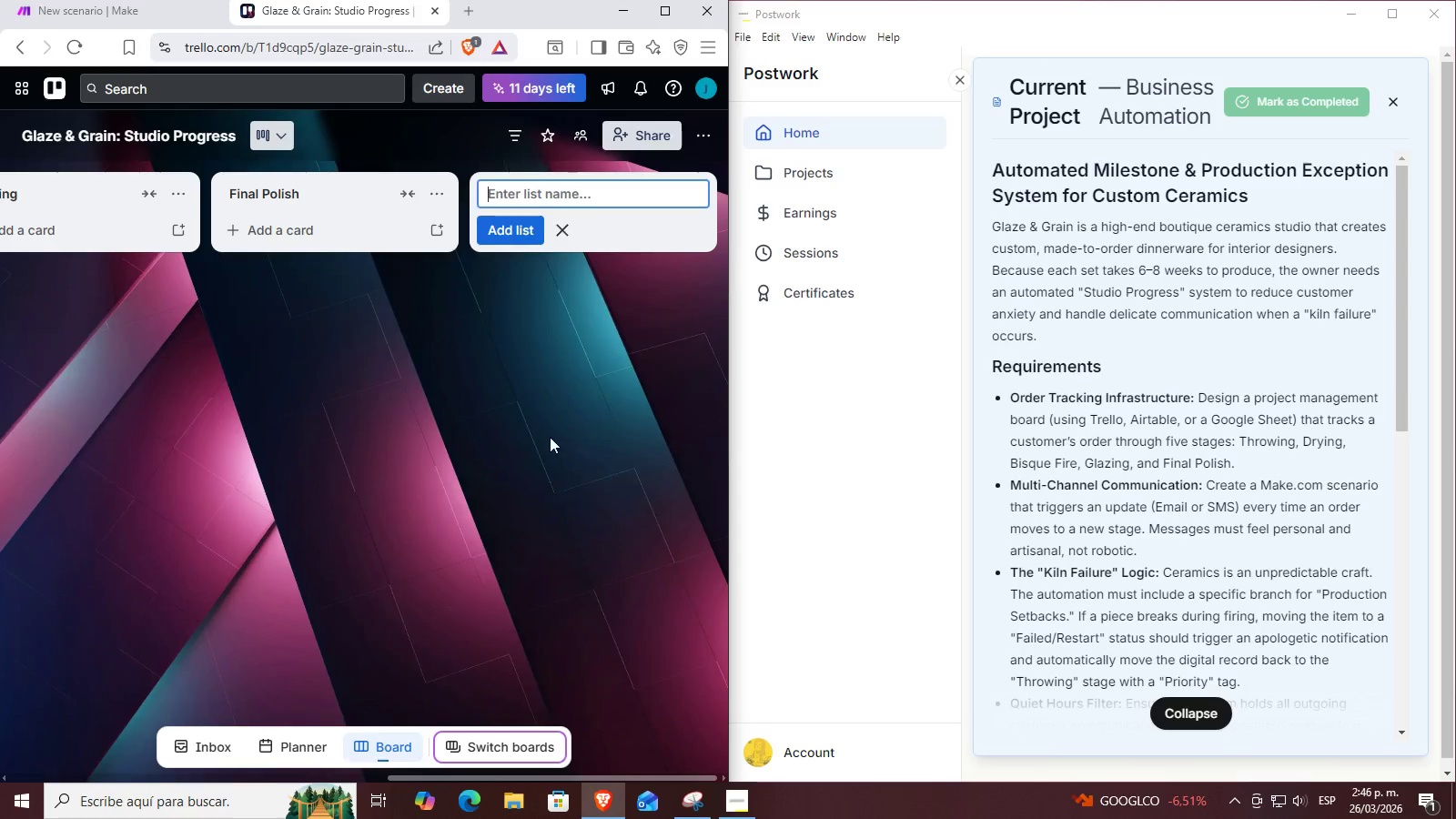 
left_click_drag(start_coordinate=[572, 363], to_coordinate=[566, 344])
 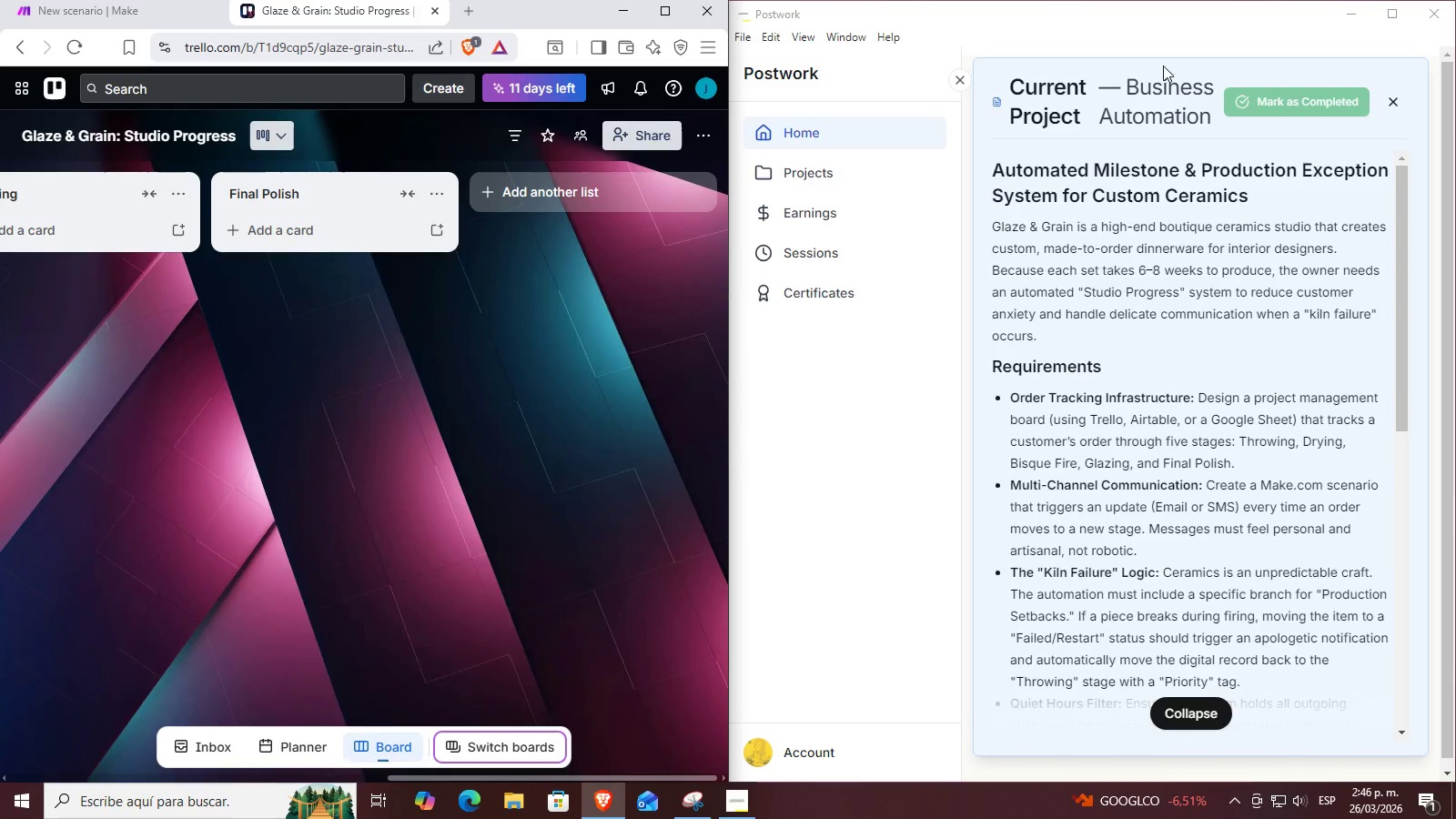 
left_click([1394, 13])